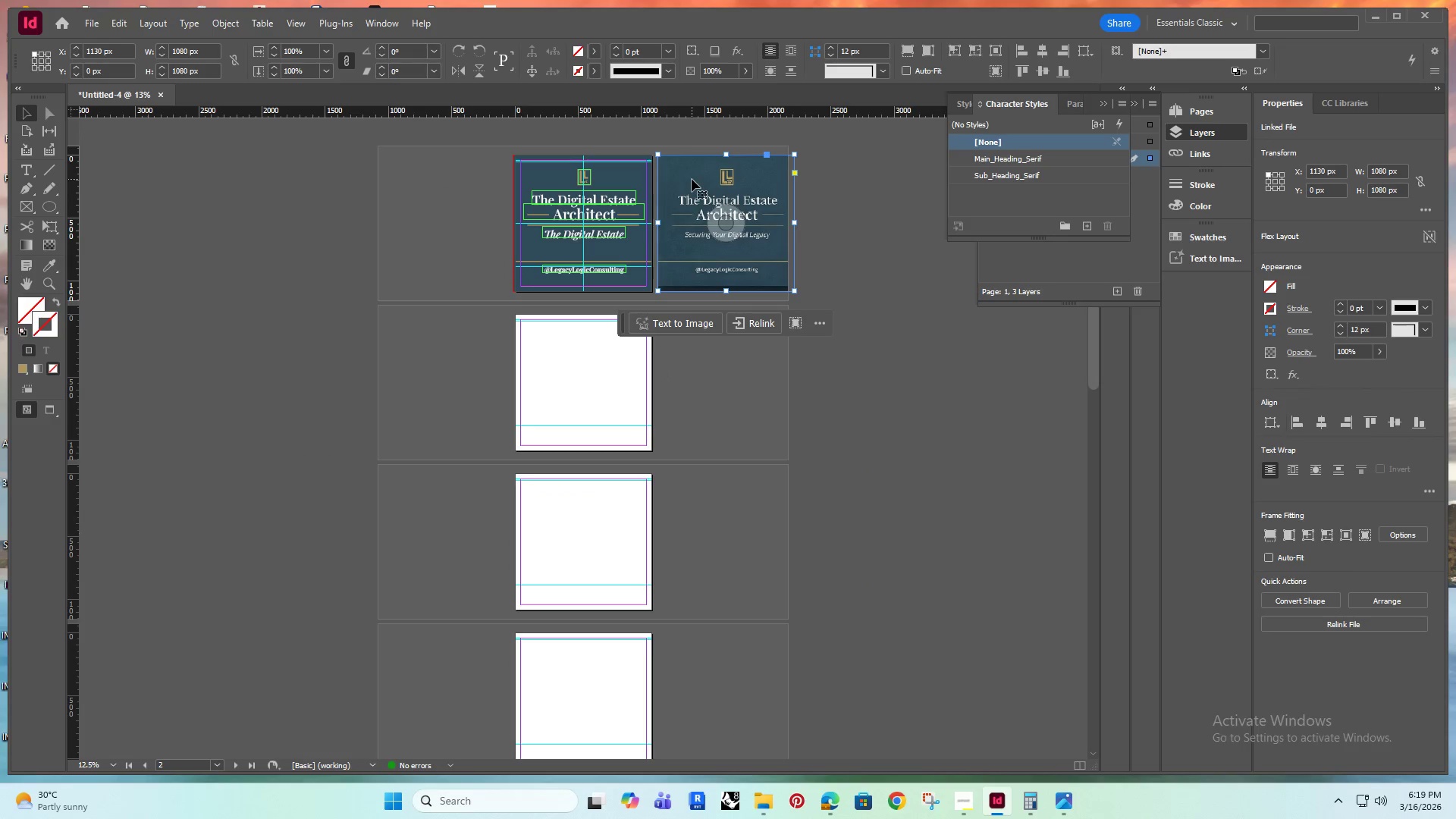 
left_click_drag(start_coordinate=[692, 179], to_coordinate=[549, 341])
 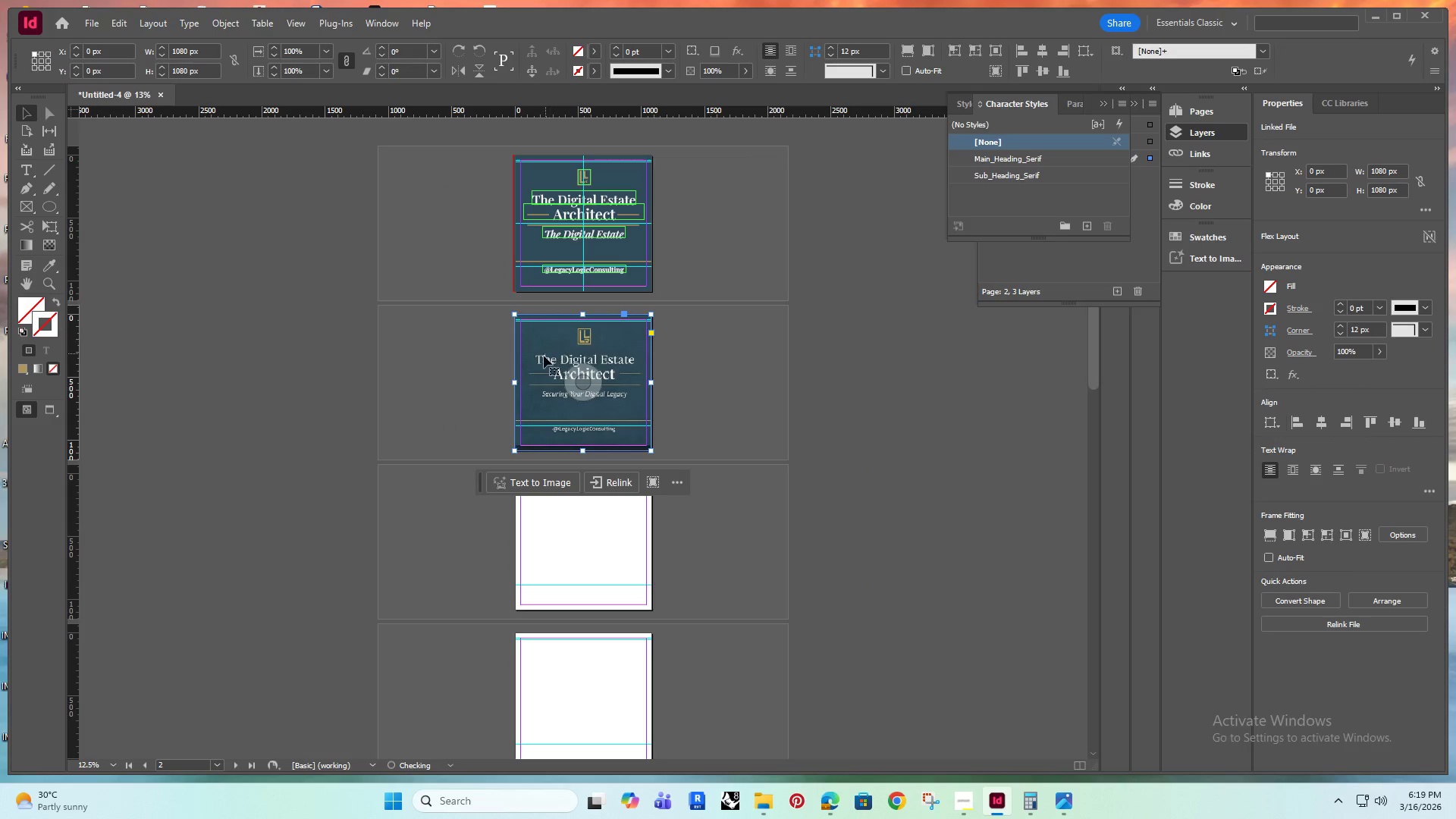 
hold_key(key=AltRight, duration=0.39)
 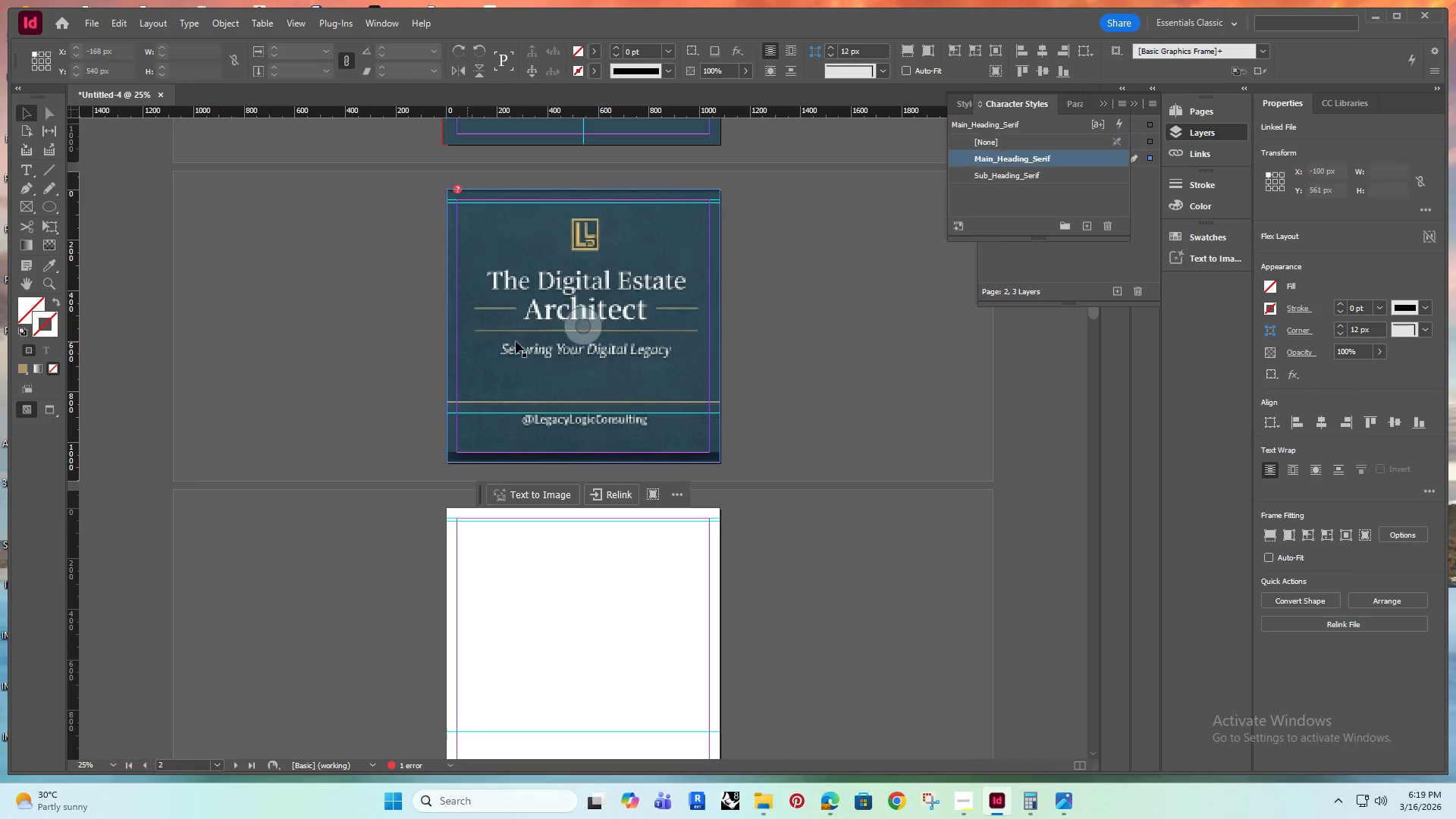 
left_click([353, 306])
 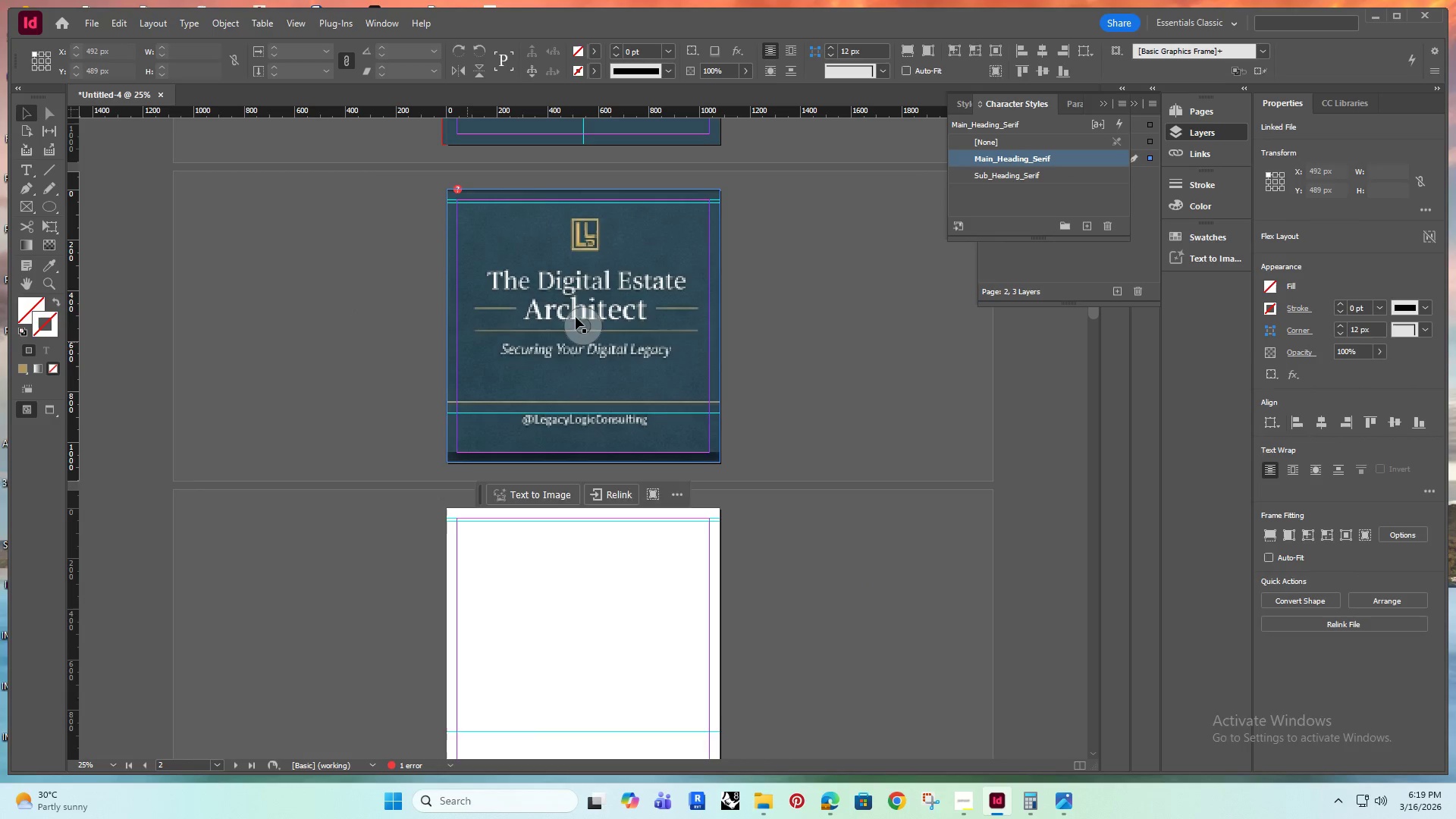 
scroll: coordinate [518, 362], scroll_direction: up, amount: 1.0
 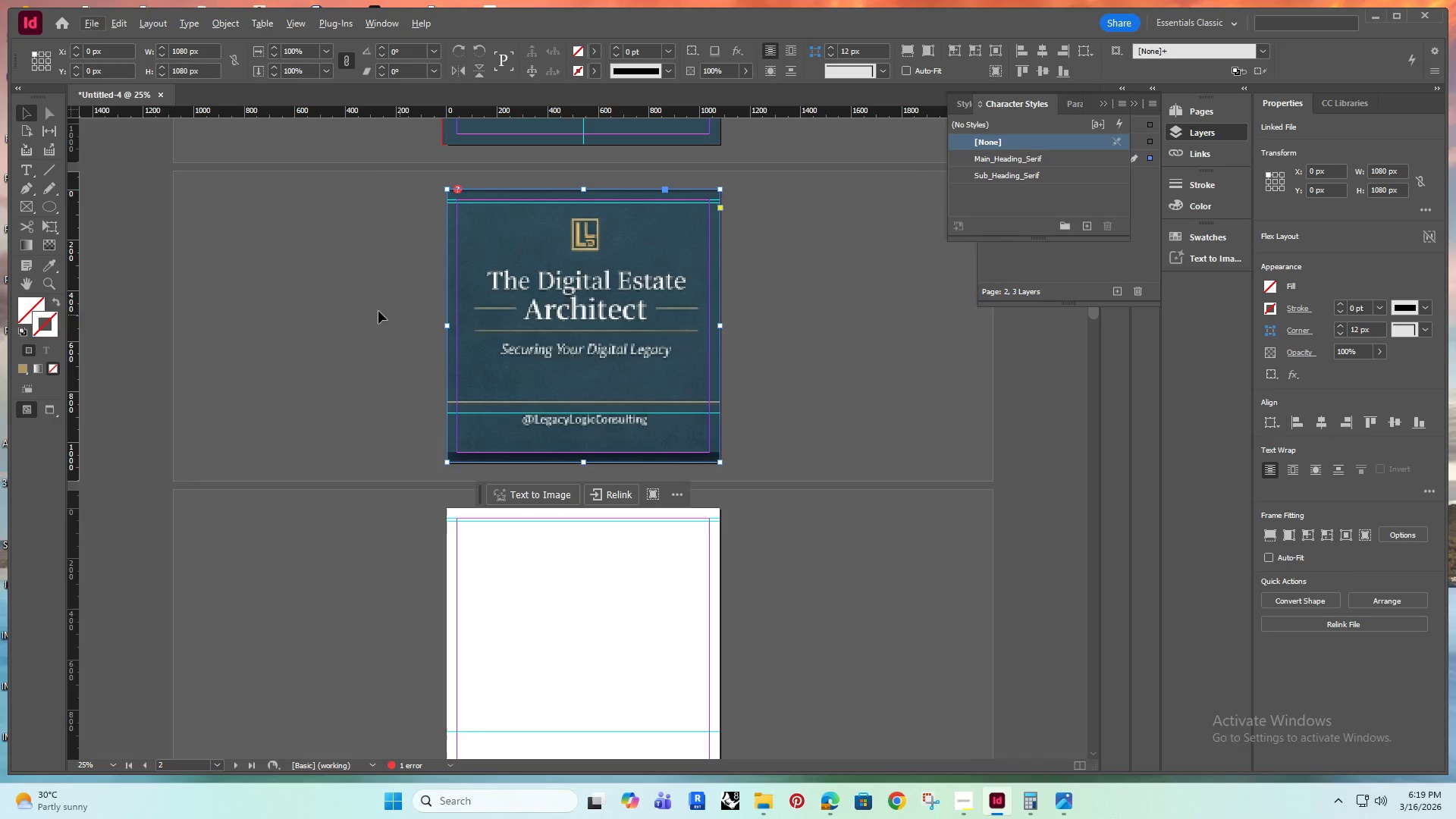 
left_click([579, 321])
 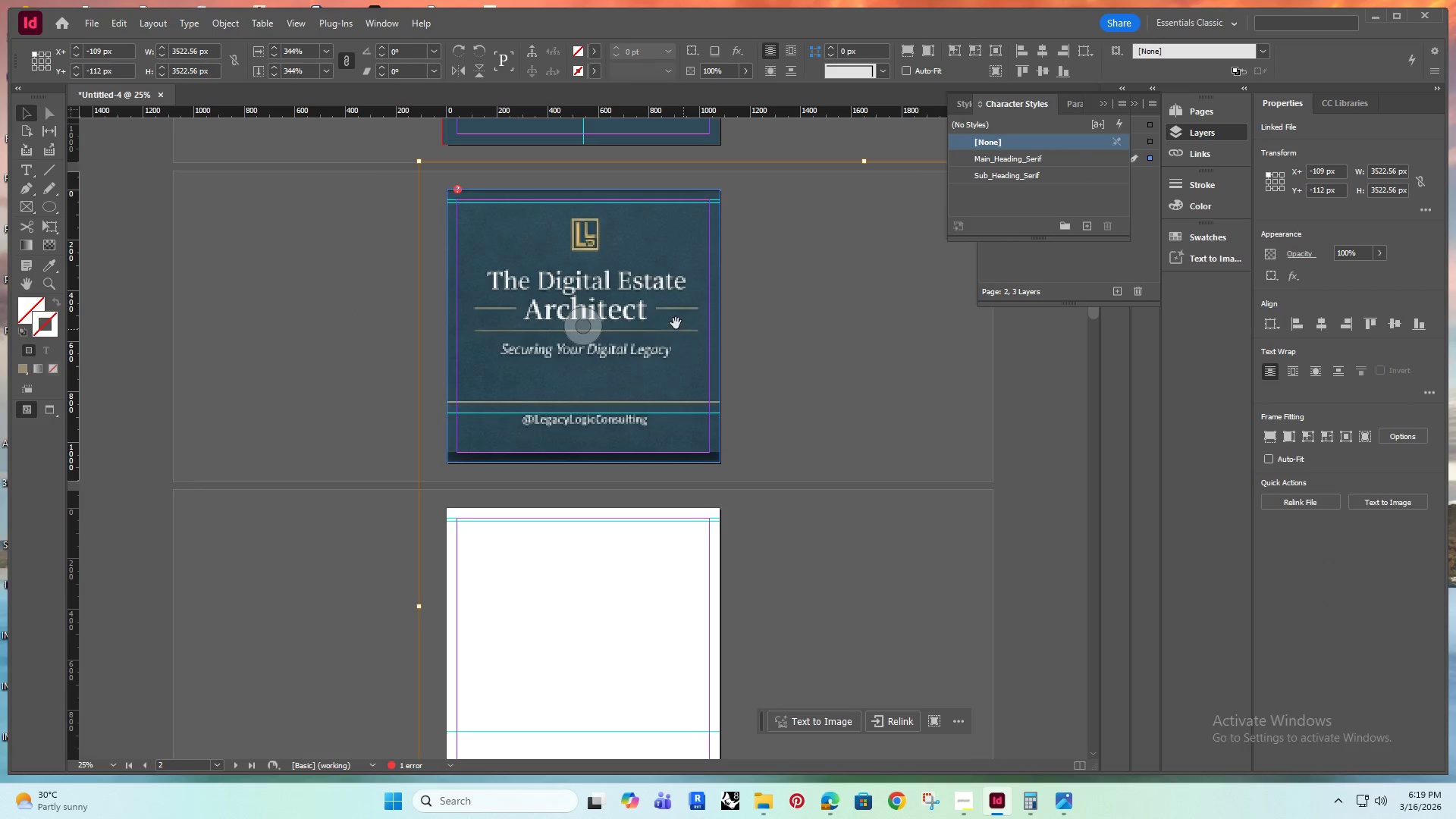 
left_click_drag(start_coordinate=[664, 306], to_coordinate=[516, 316])
 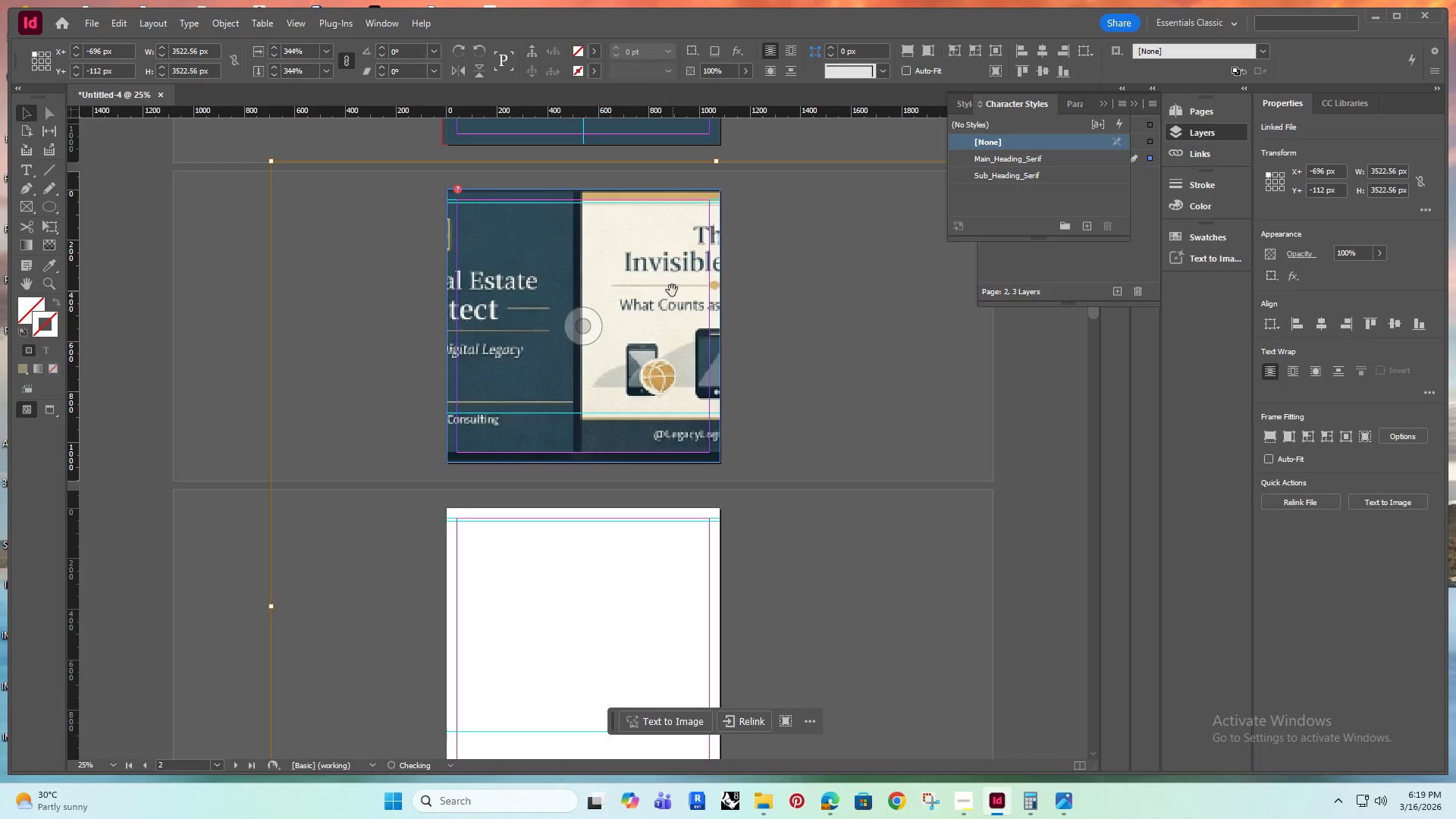 
hold_key(key=ShiftRight, duration=0.8)
 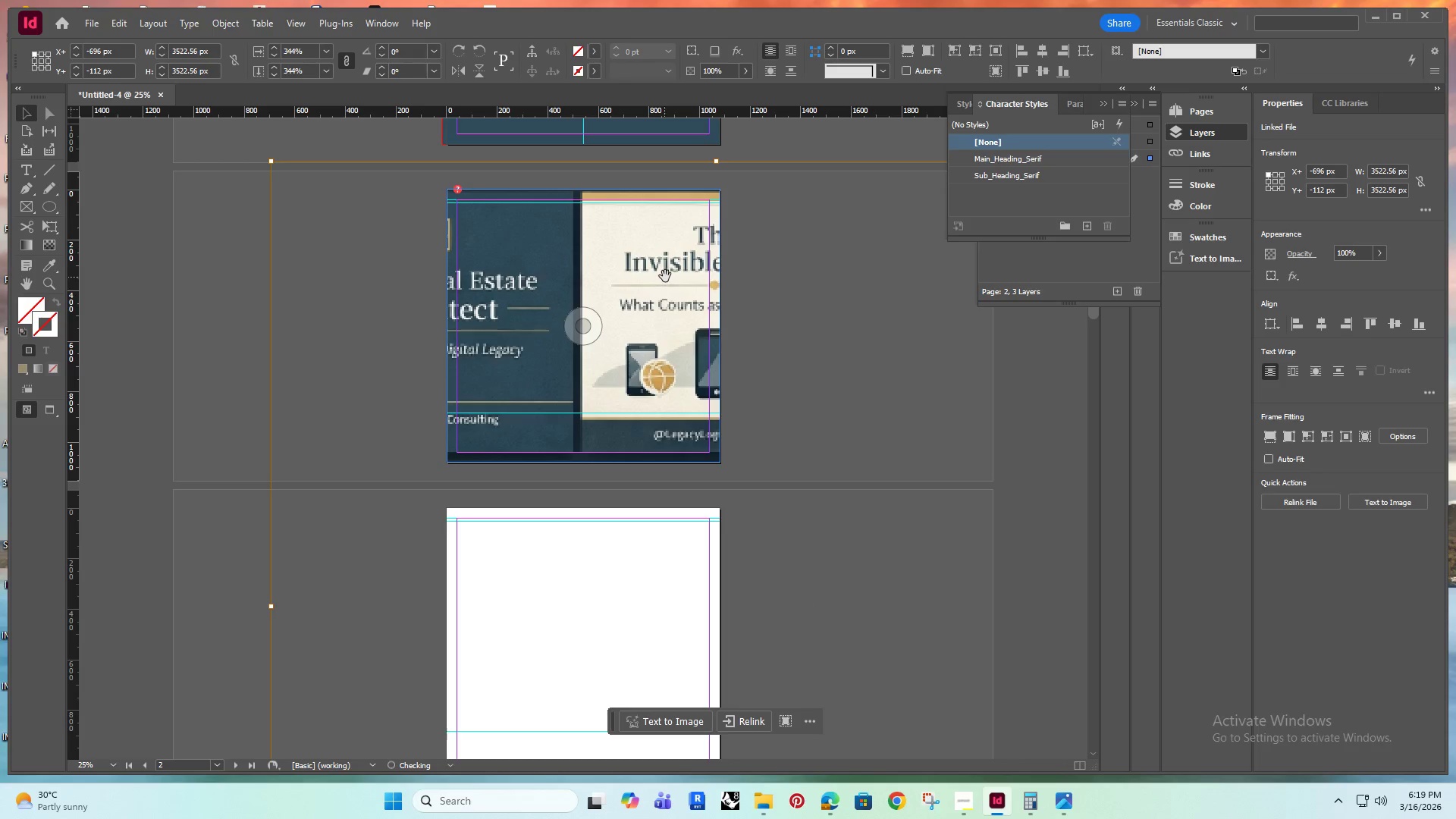 
left_click_drag(start_coordinate=[665, 276], to_coordinate=[574, 283])
 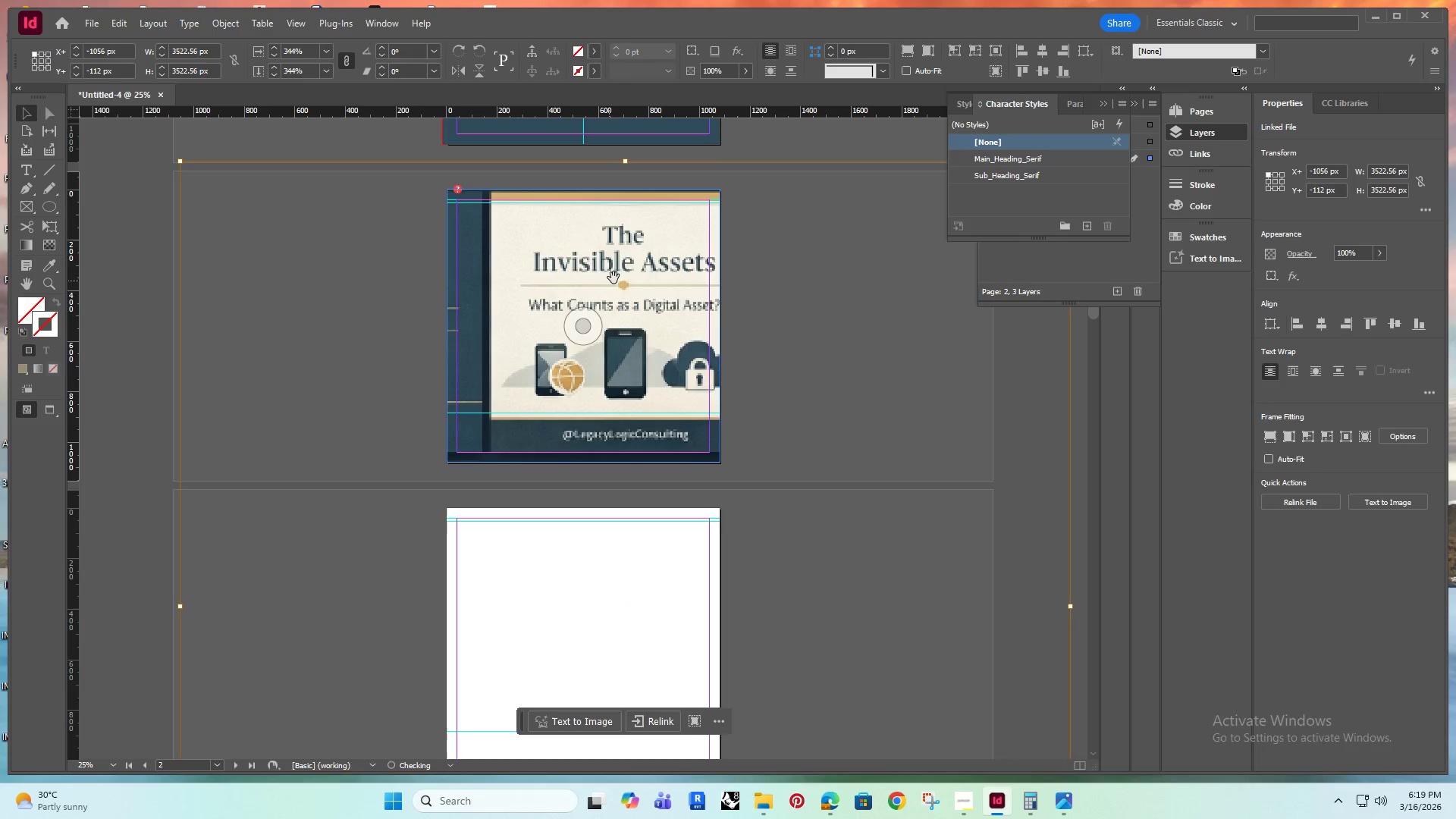 
hold_key(key=ShiftRight, duration=0.83)
 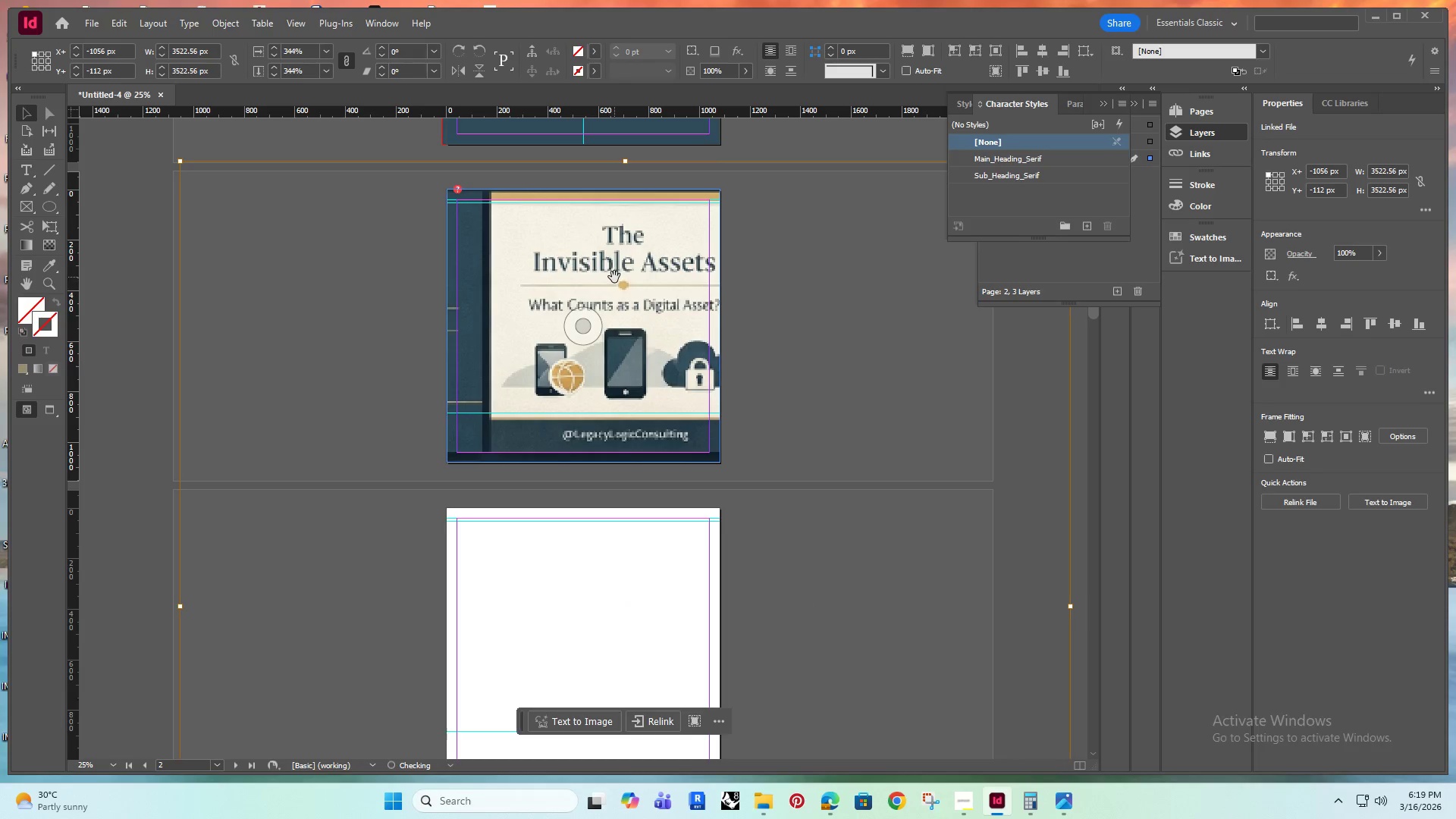 
left_click_drag(start_coordinate=[614, 277], to_coordinate=[553, 286])
 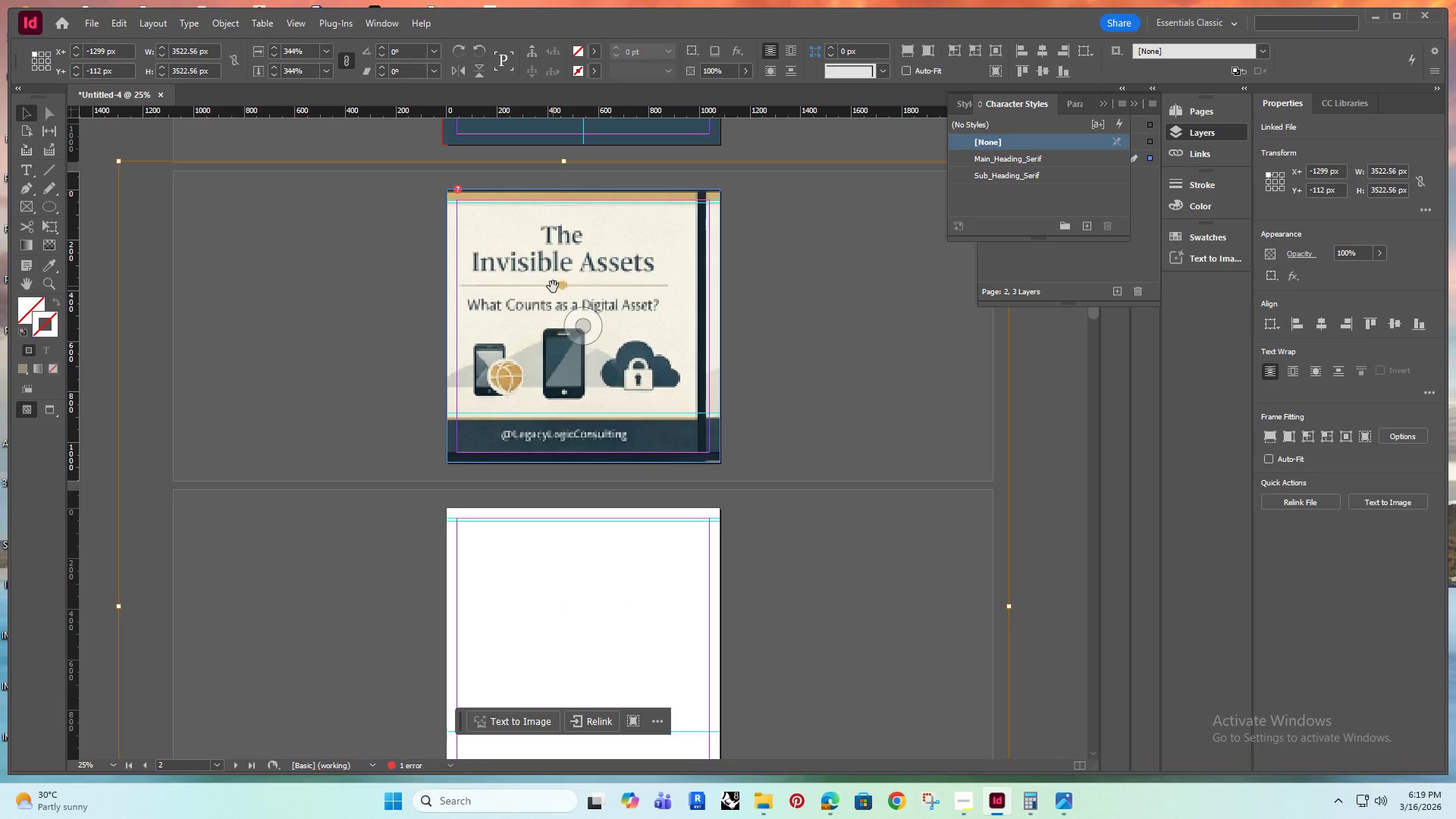 
hold_key(key=ShiftRight, duration=0.33)
 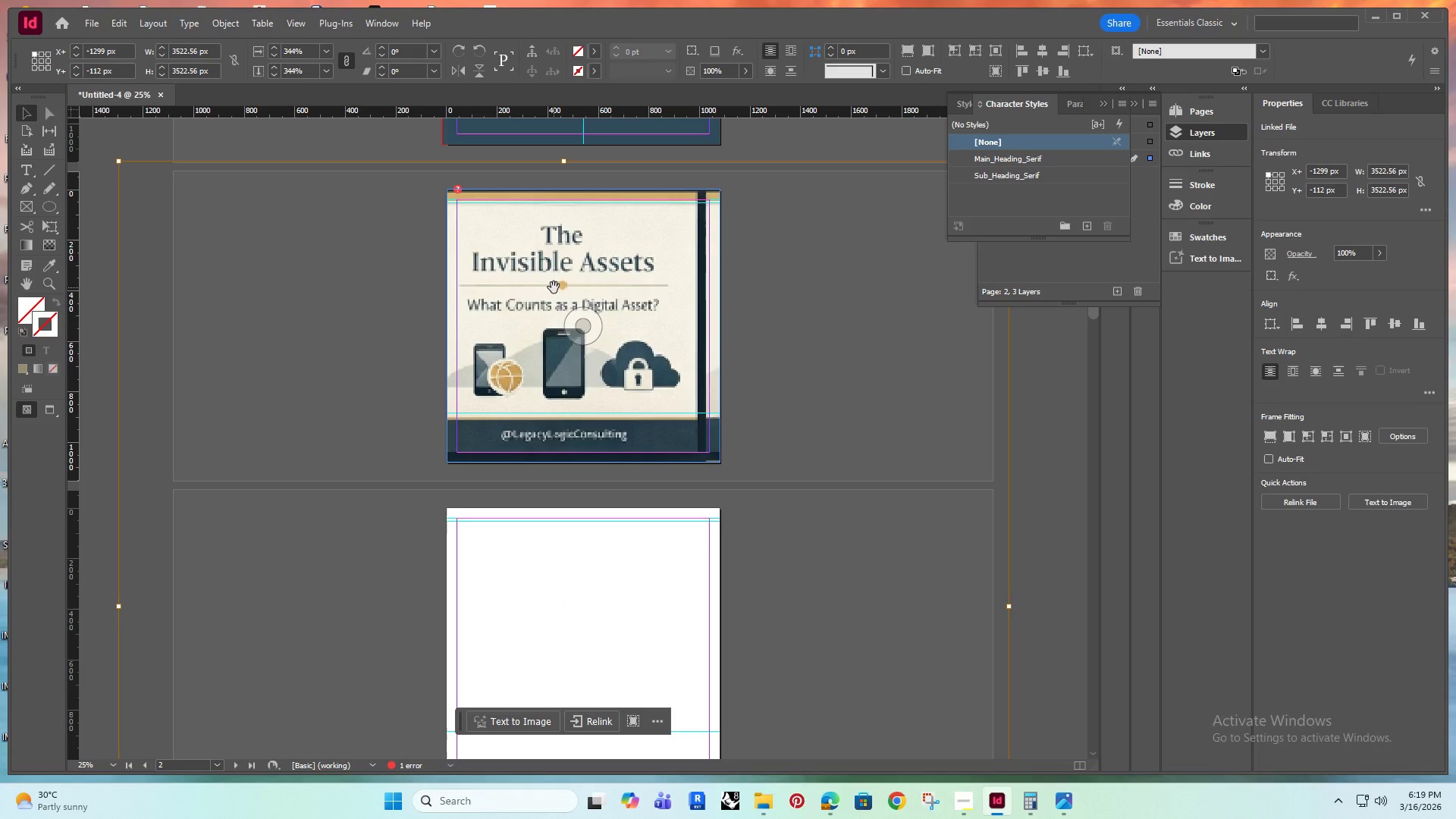 
key(ArrowRight)
 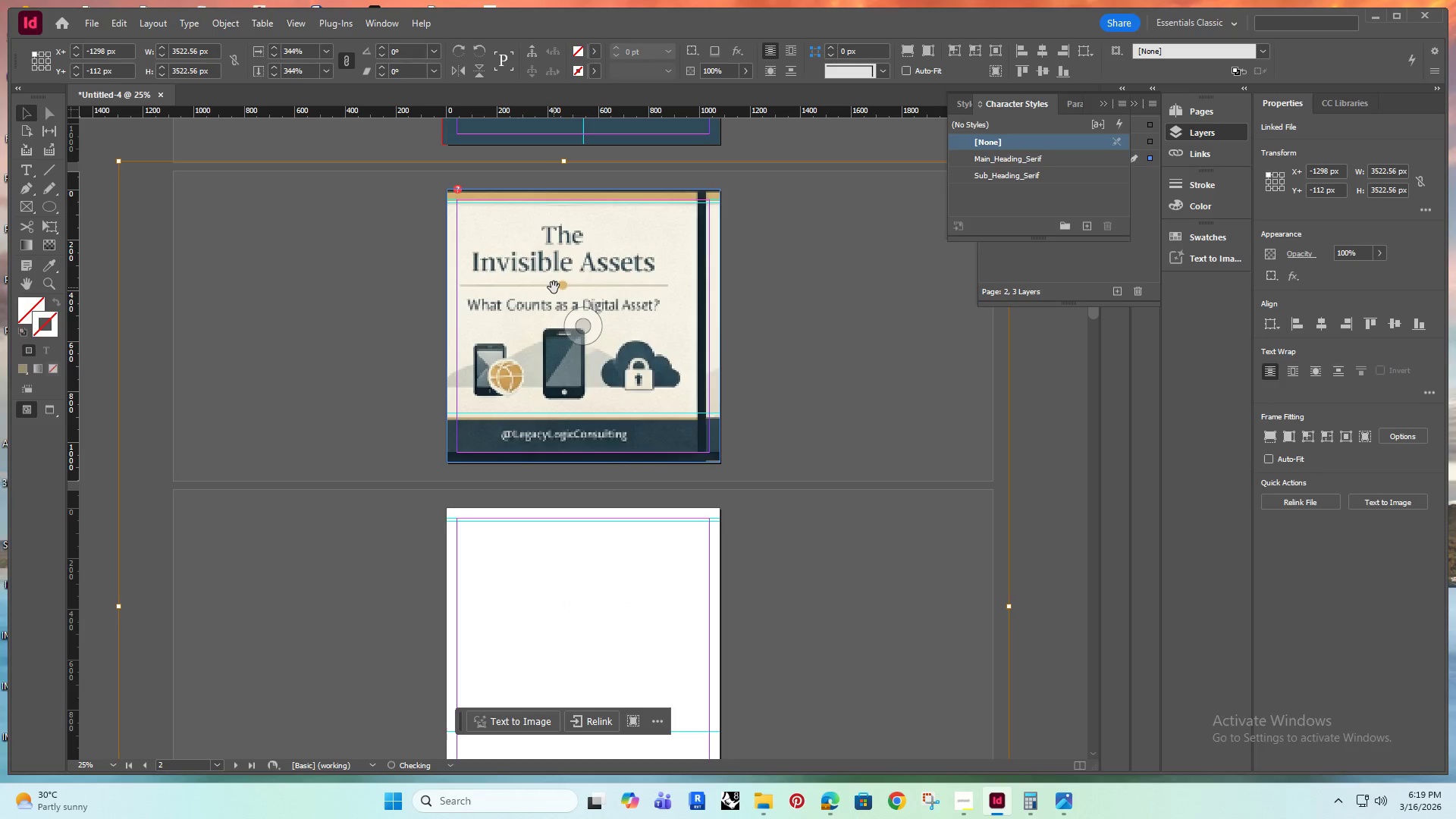 
key(ArrowRight)
 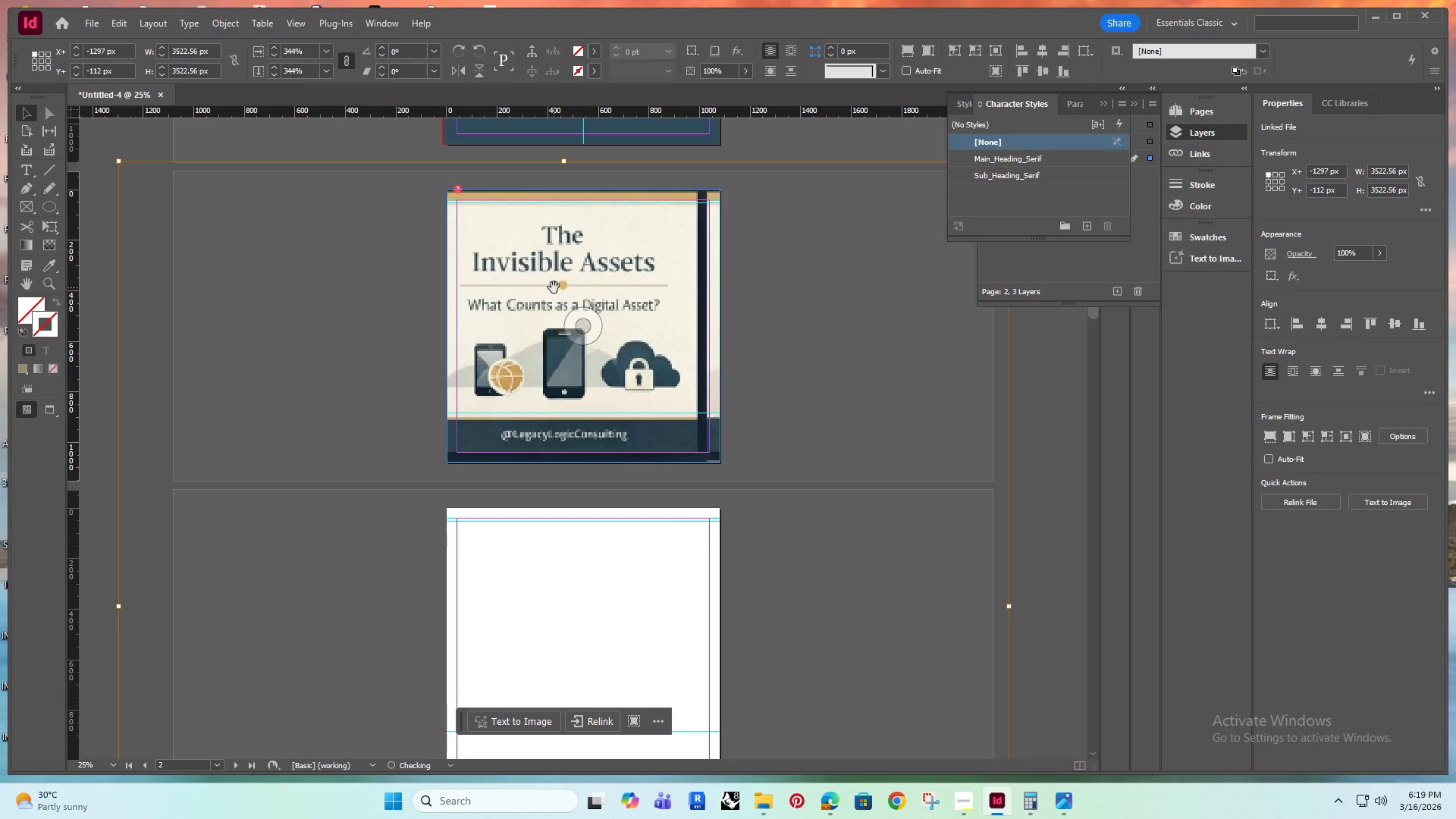 
hold_key(key=ArrowRight, duration=0.8)
 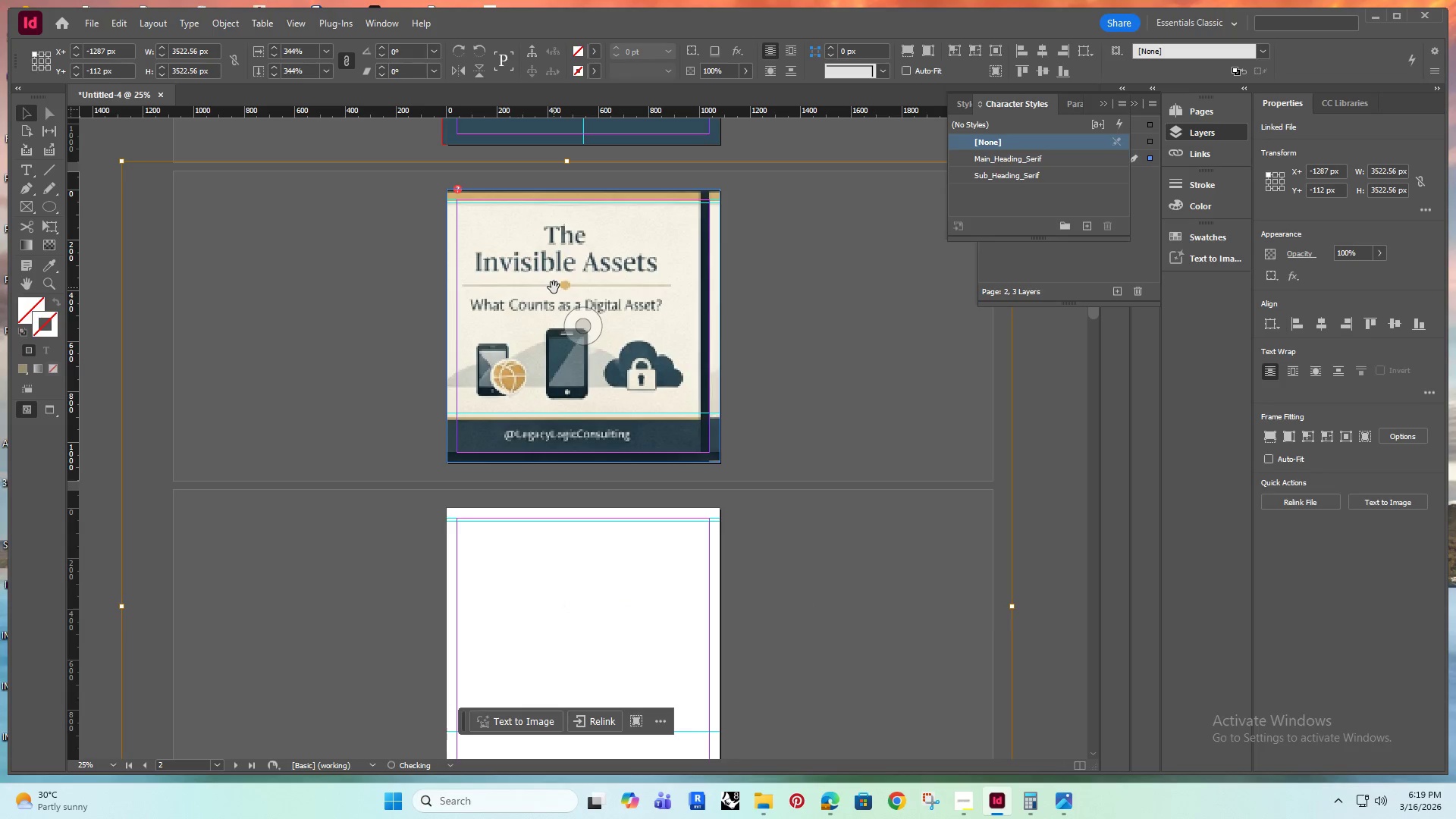 
hold_key(key=ArrowRight, duration=1.5)
 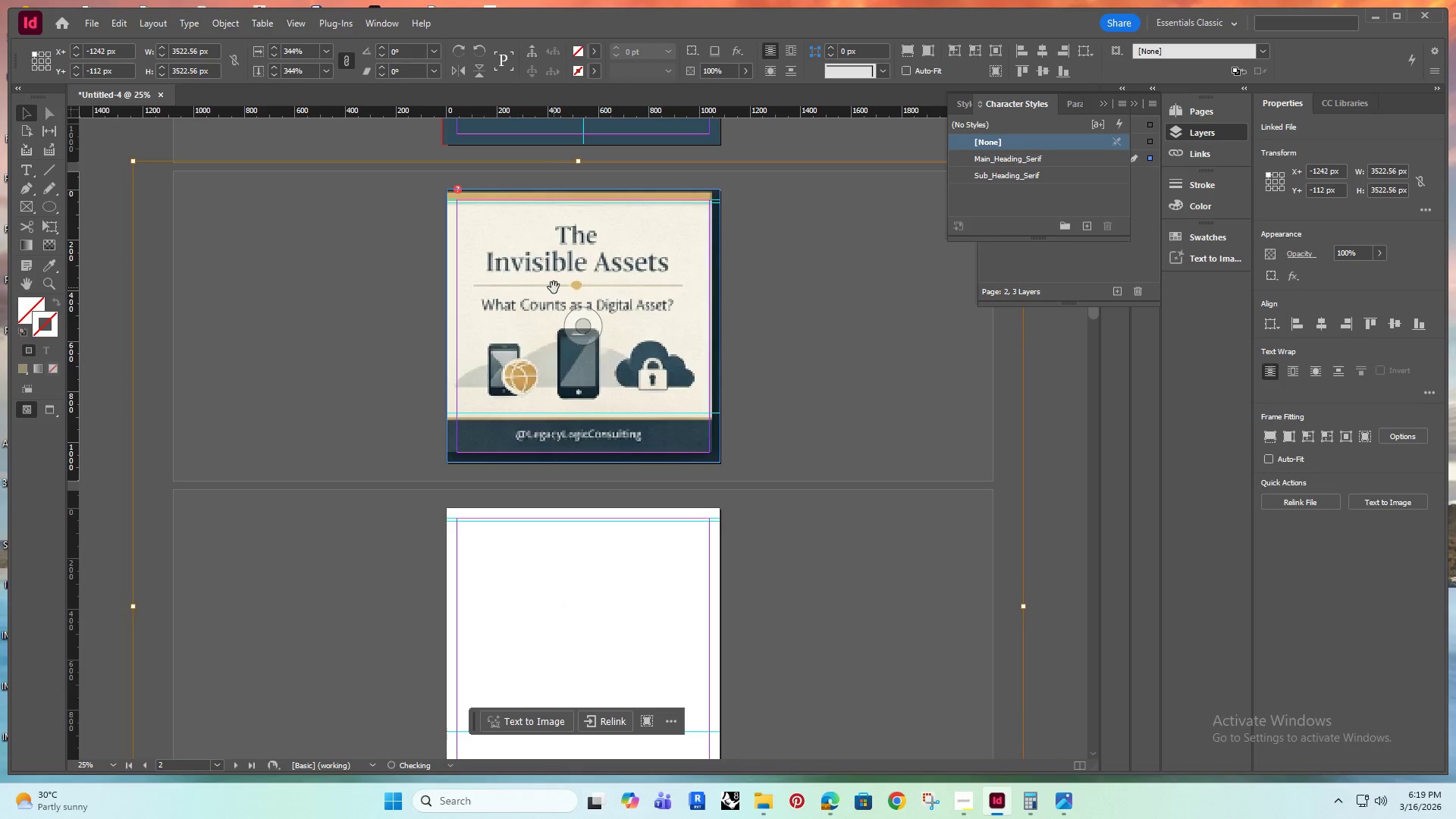 
hold_key(key=ArrowRight, duration=1.34)
 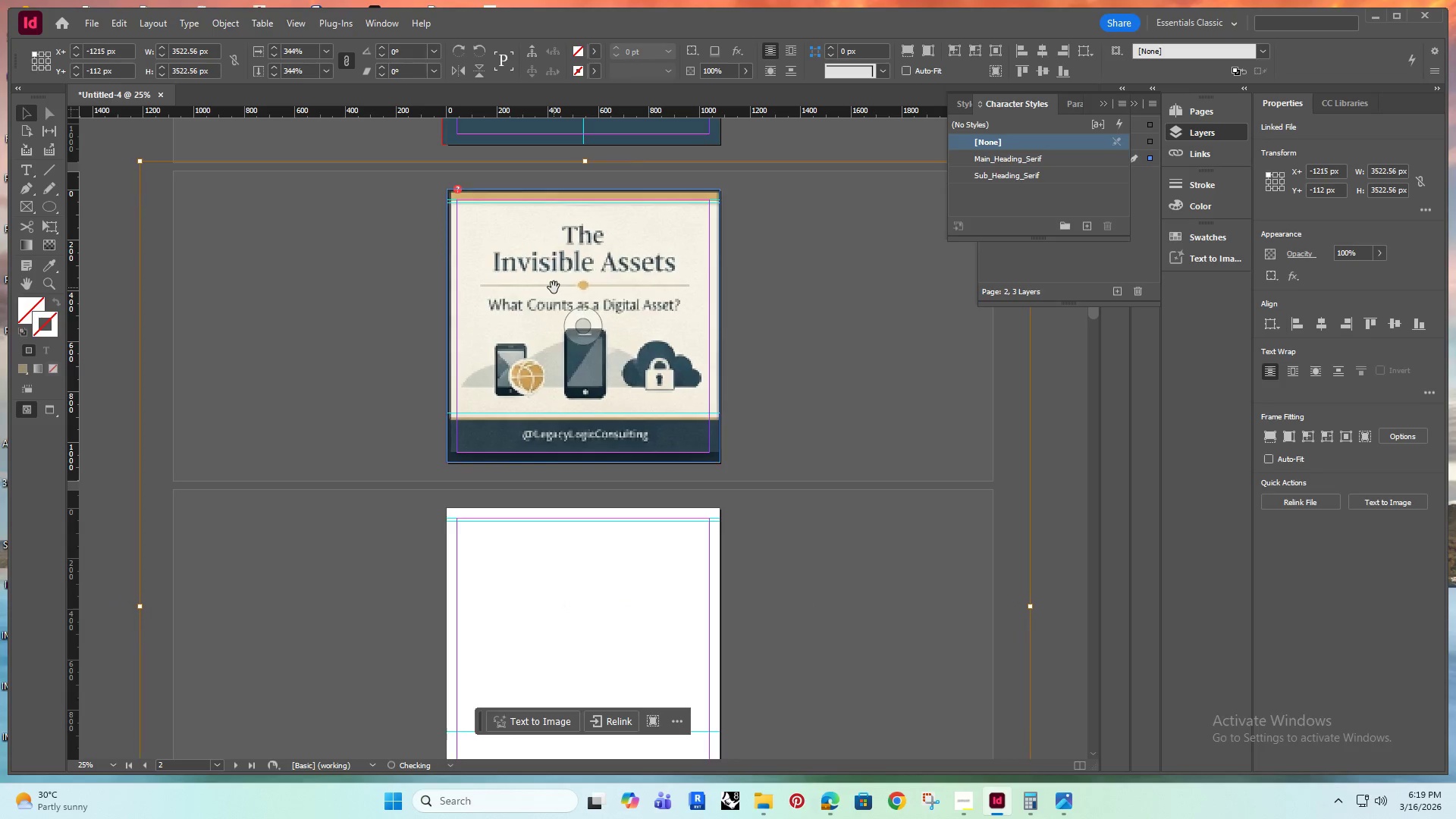 
key(ArrowLeft)
 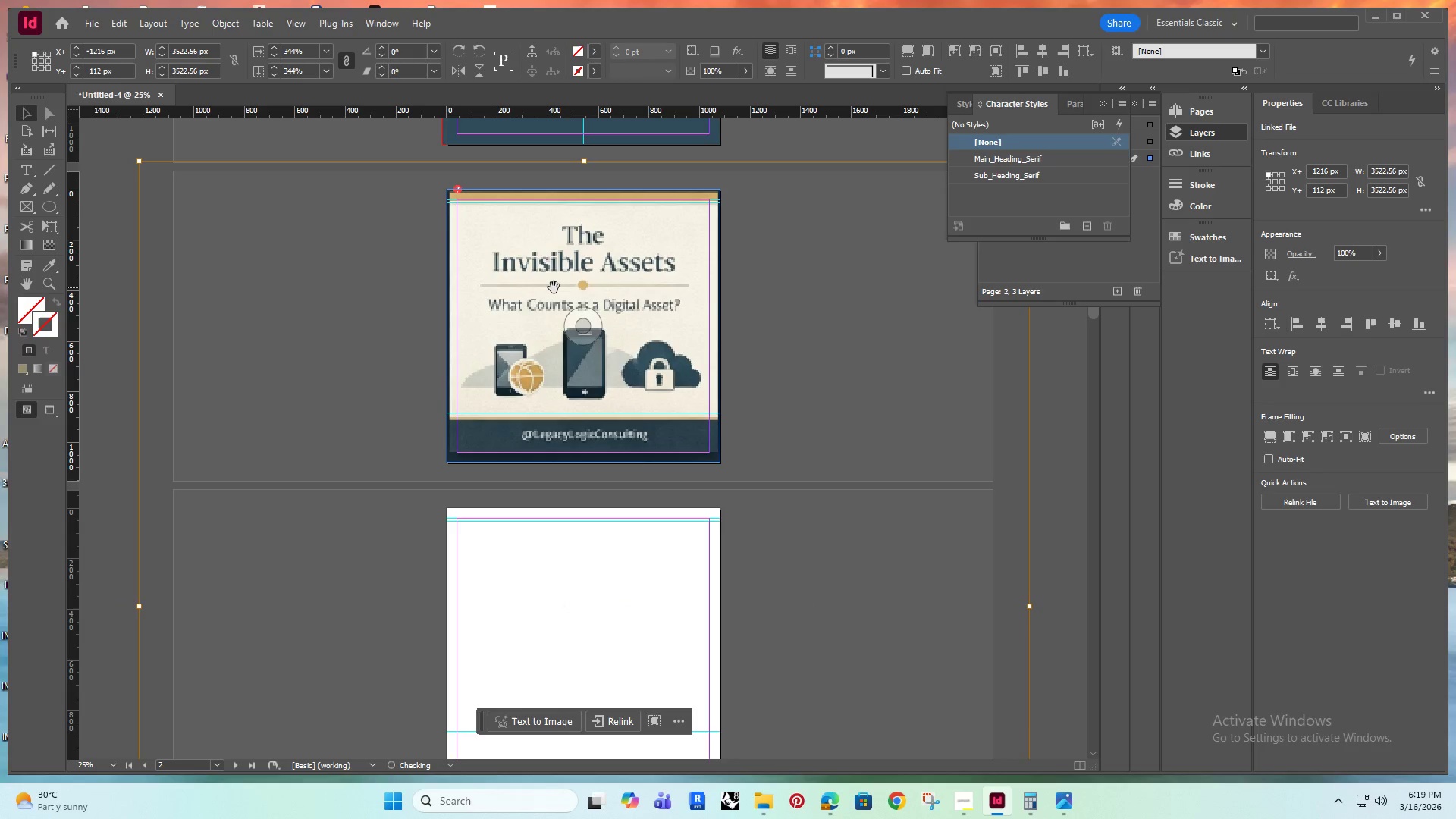 
key(ArrowLeft)
 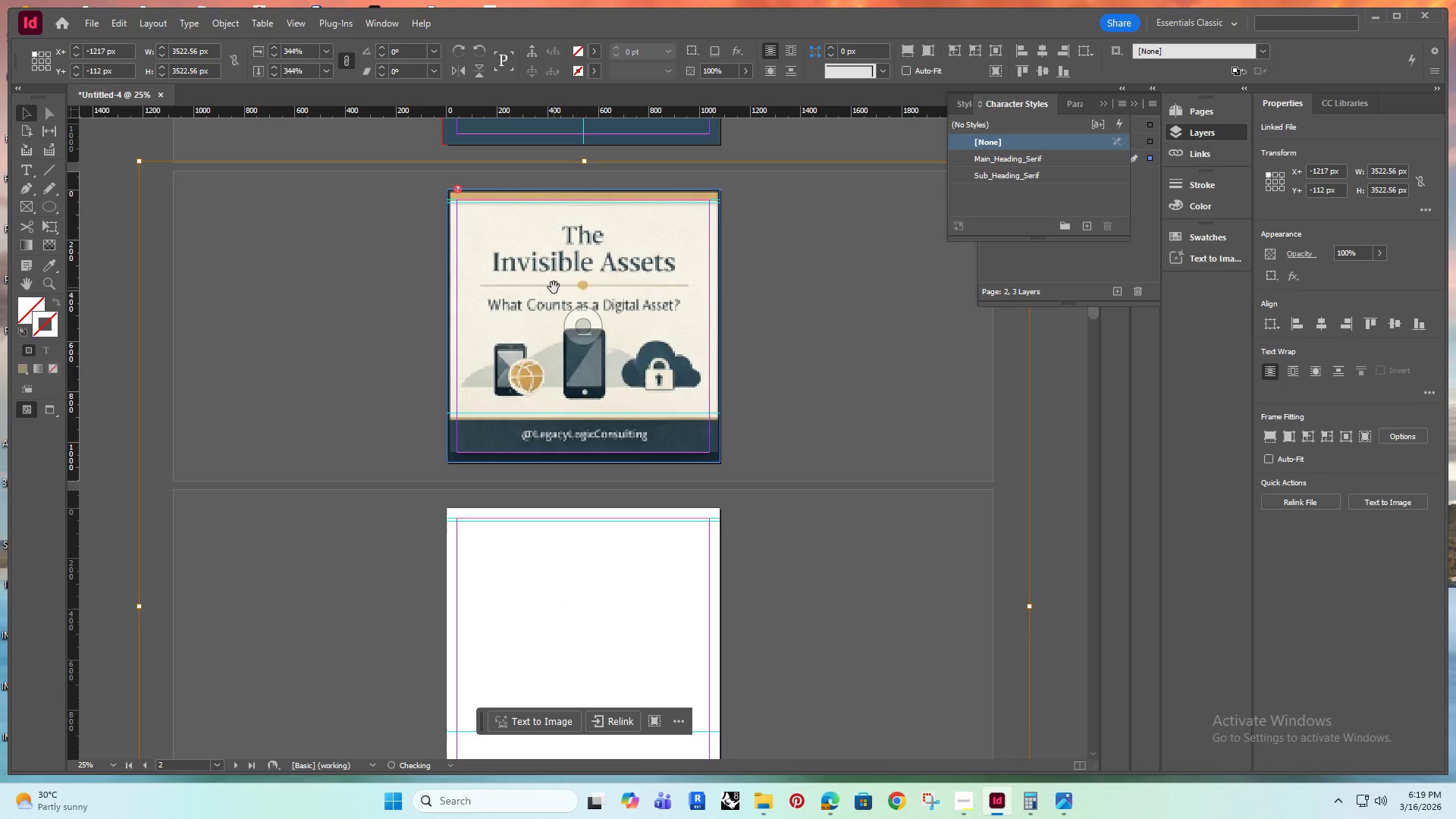 
key(ArrowLeft)
 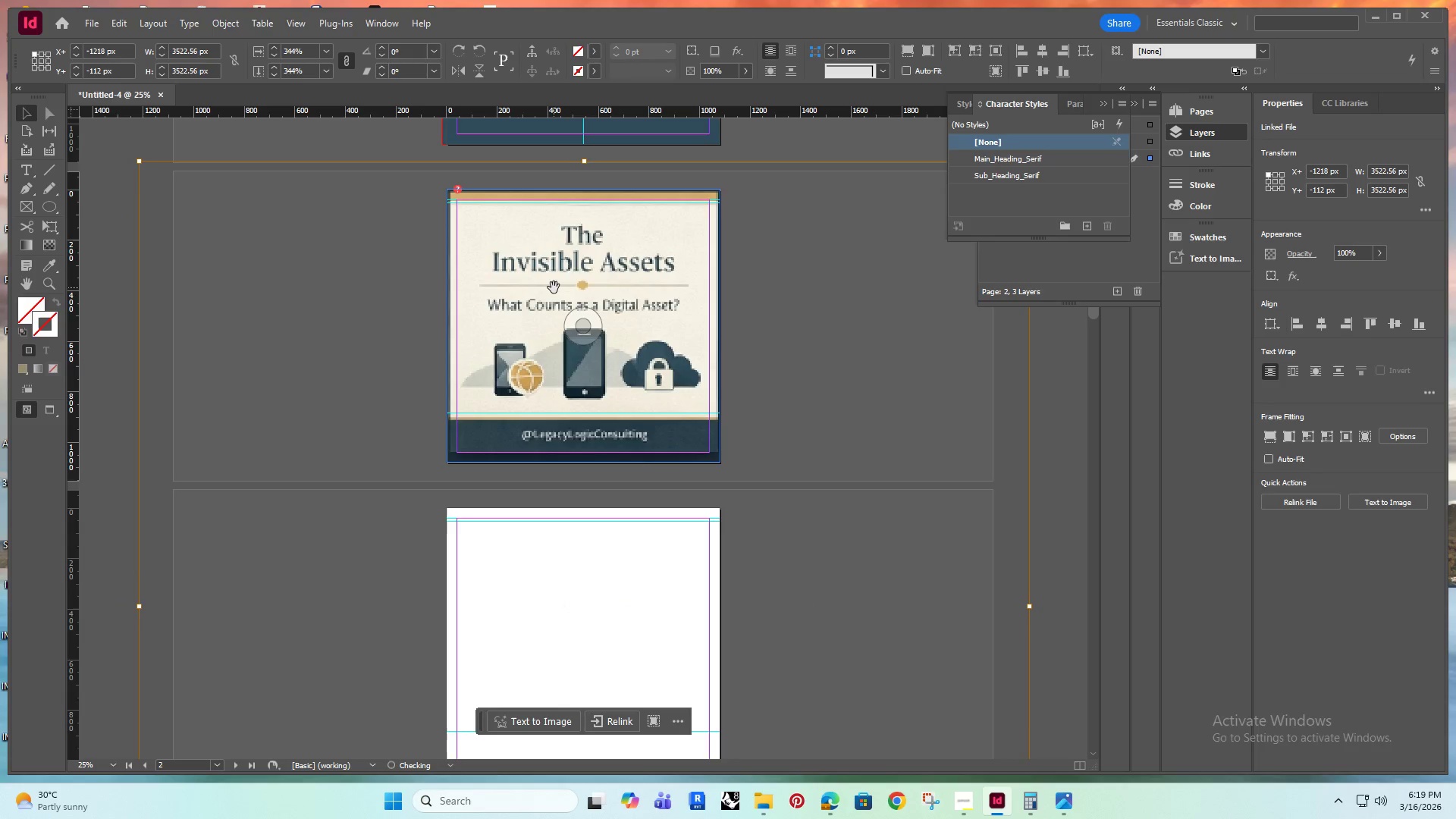 
key(ArrowLeft)
 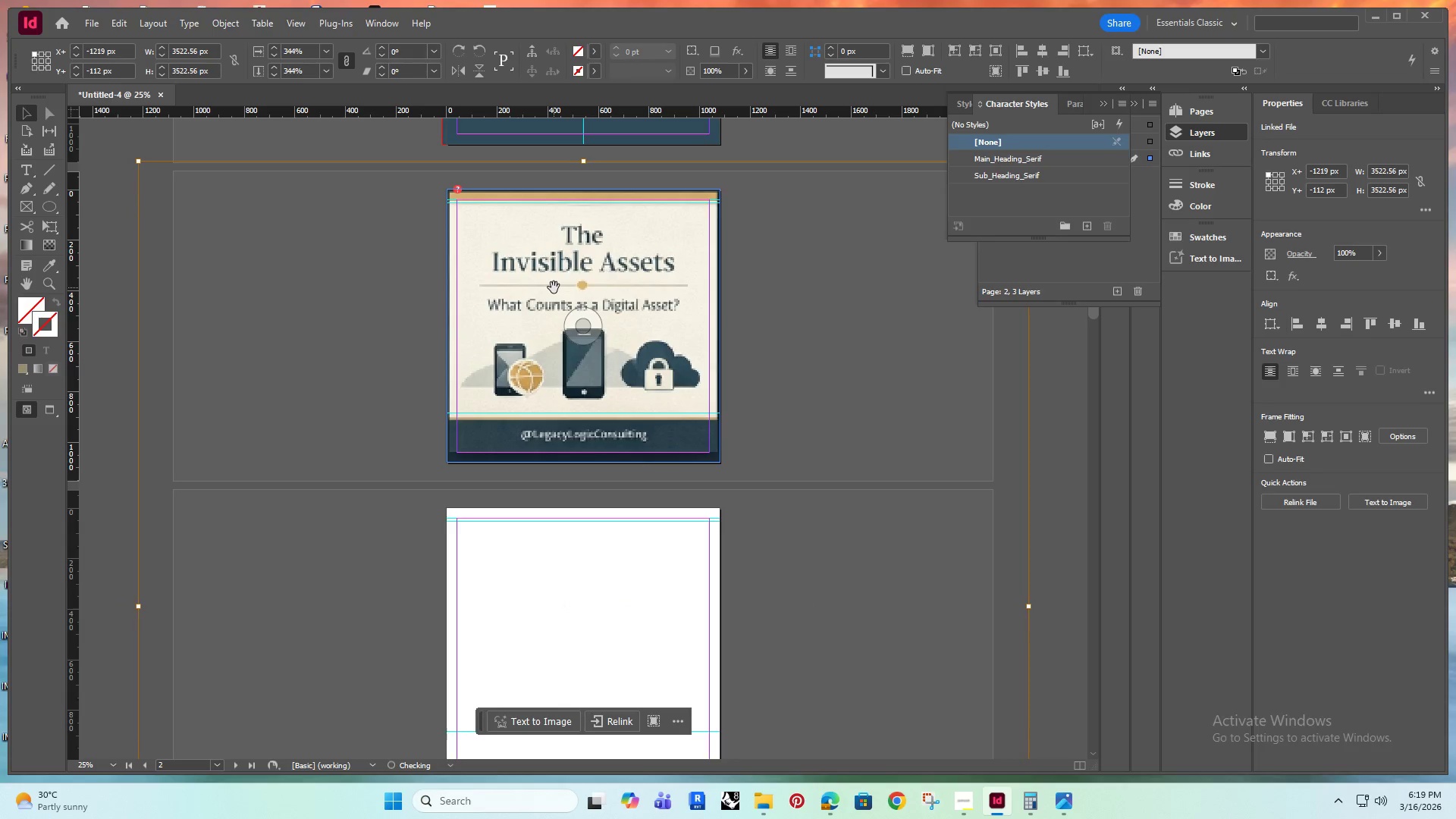 
key(ArrowLeft)
 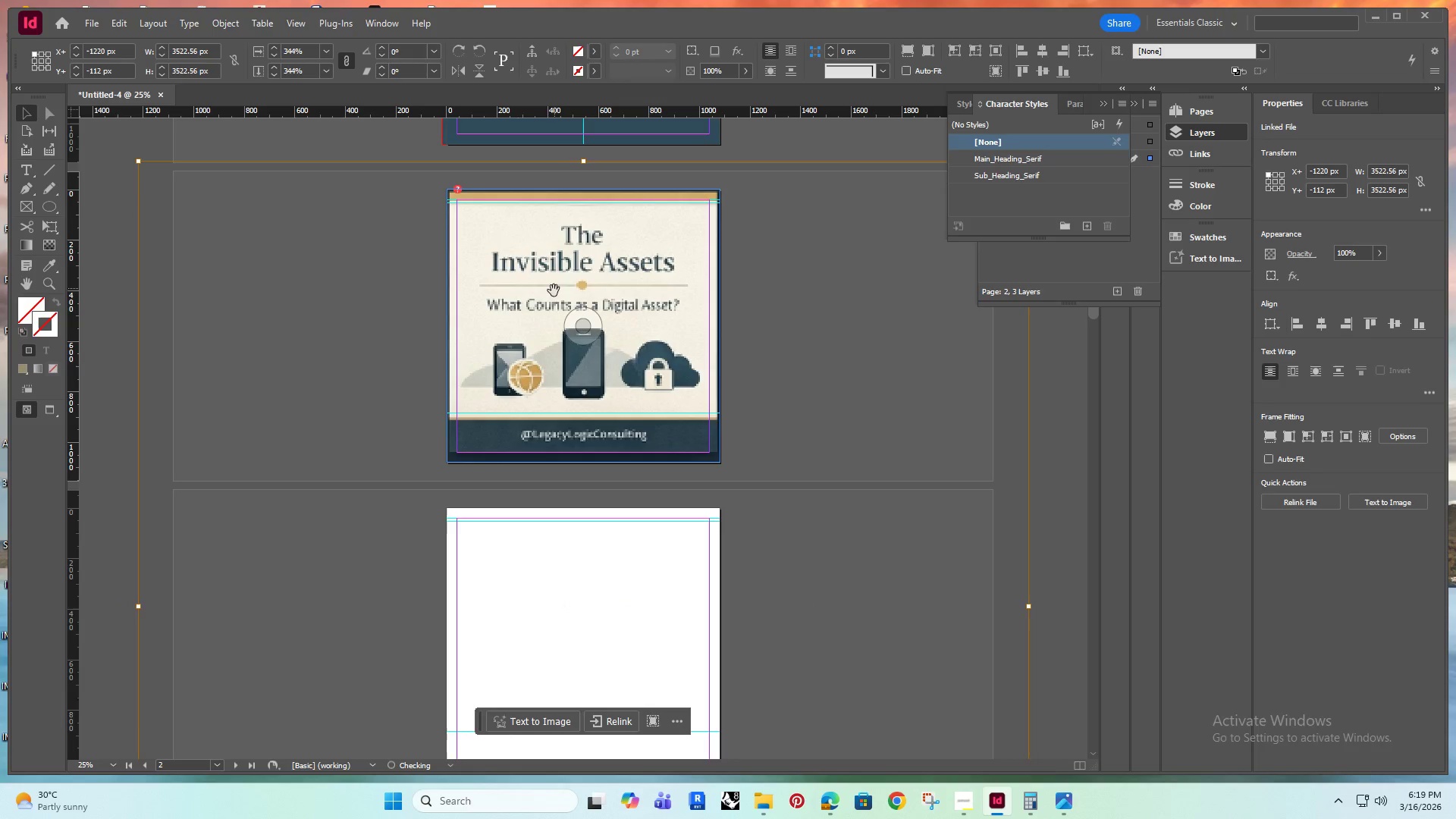 
key(ArrowLeft)
 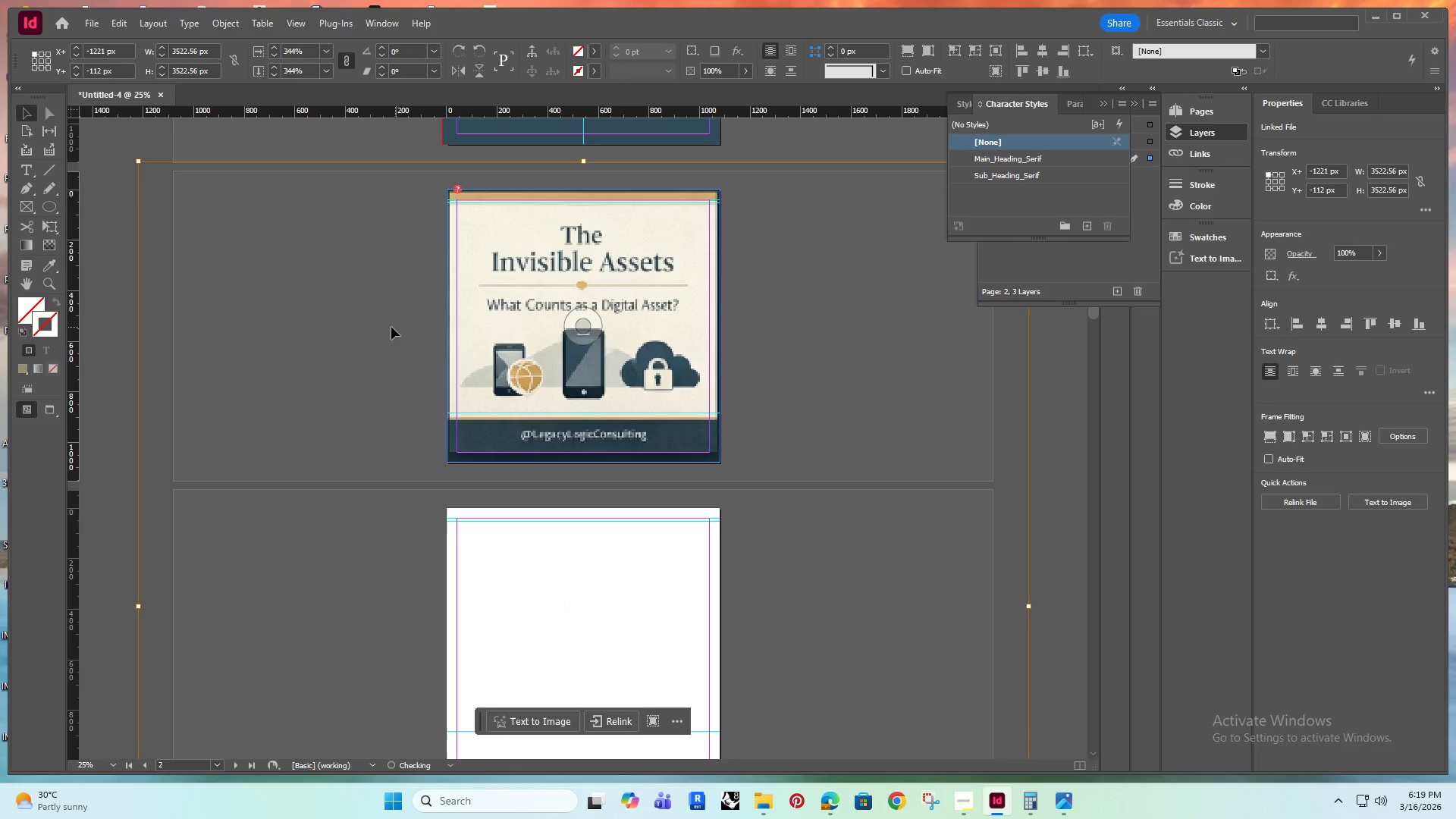 
key(ArrowLeft)
 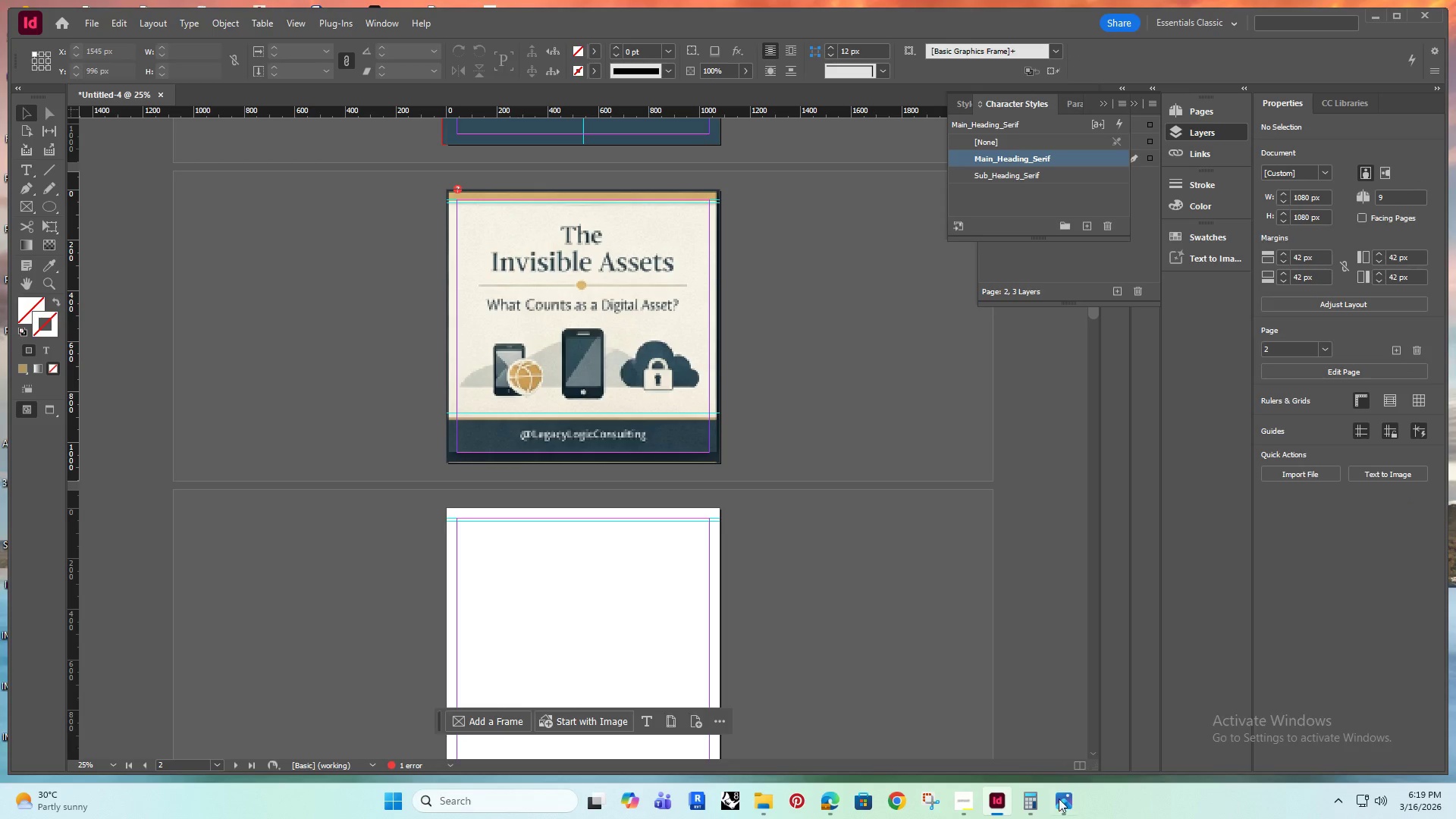 
left_click([1058, 796])
 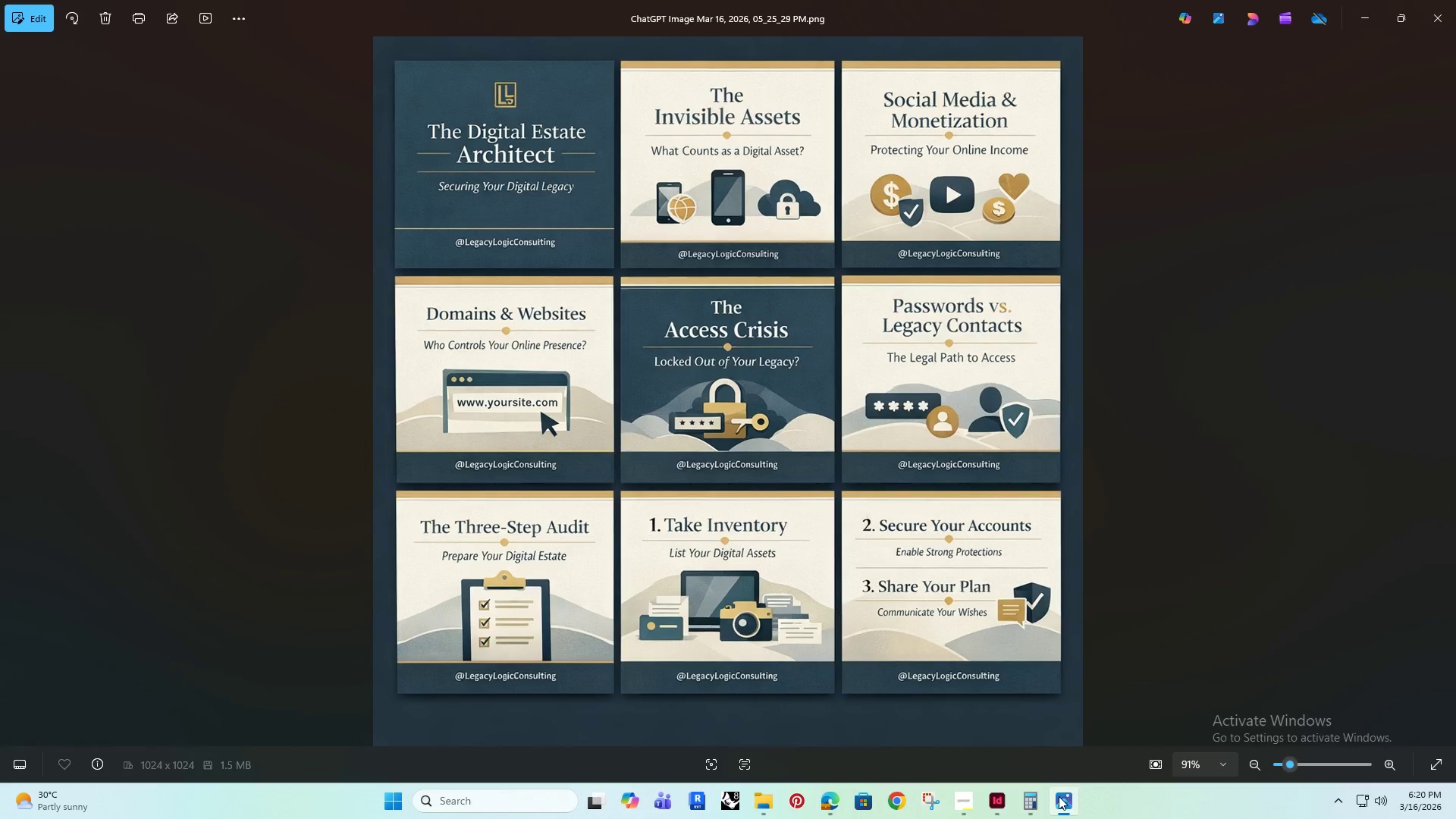 
left_click([1059, 796])